 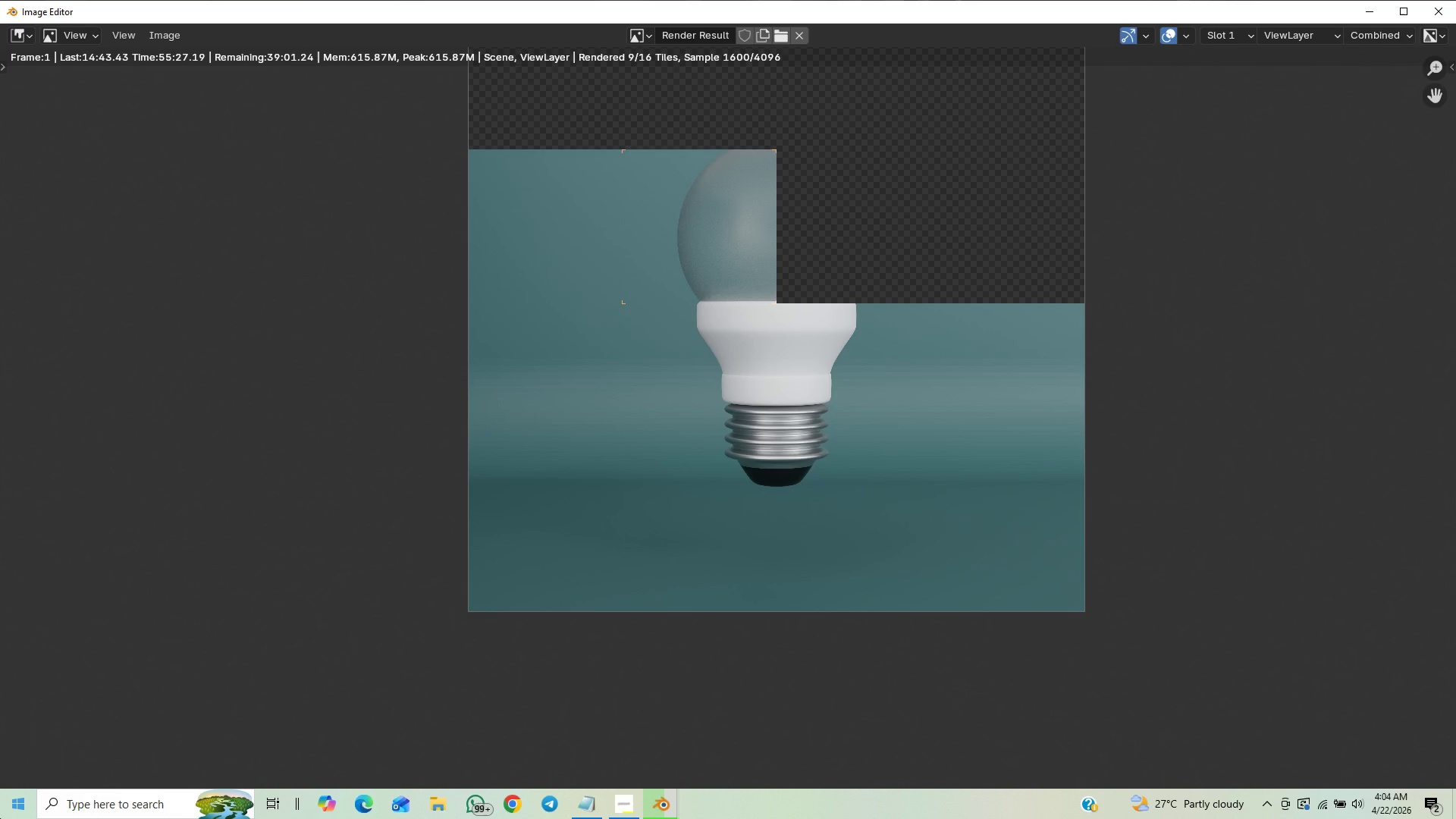 
scroll: coordinate [1455, 817], scroll_direction: down, amount: 67.0
 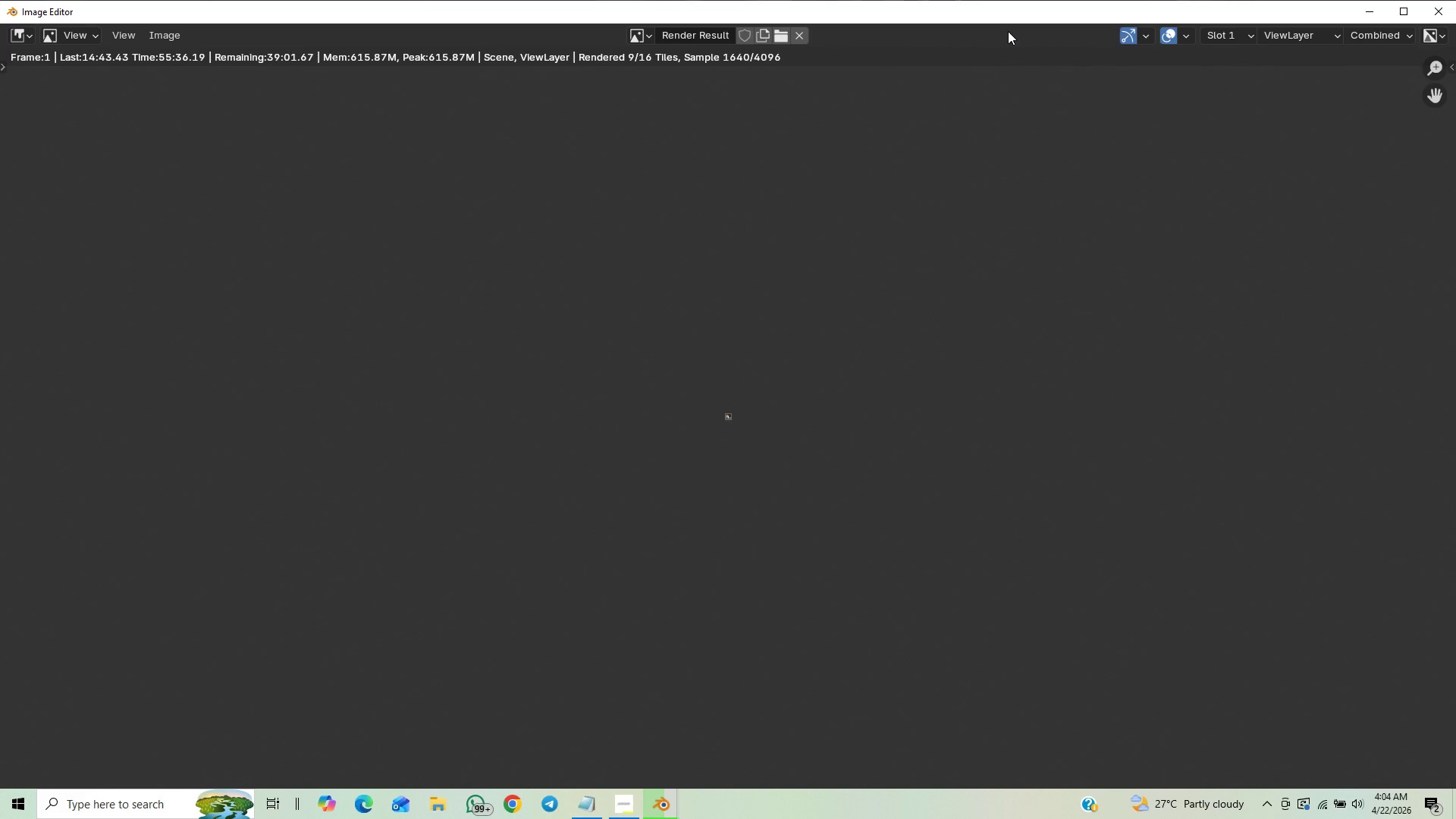 
scroll: coordinate [1008, 29], scroll_direction: up, amount: 1.0
 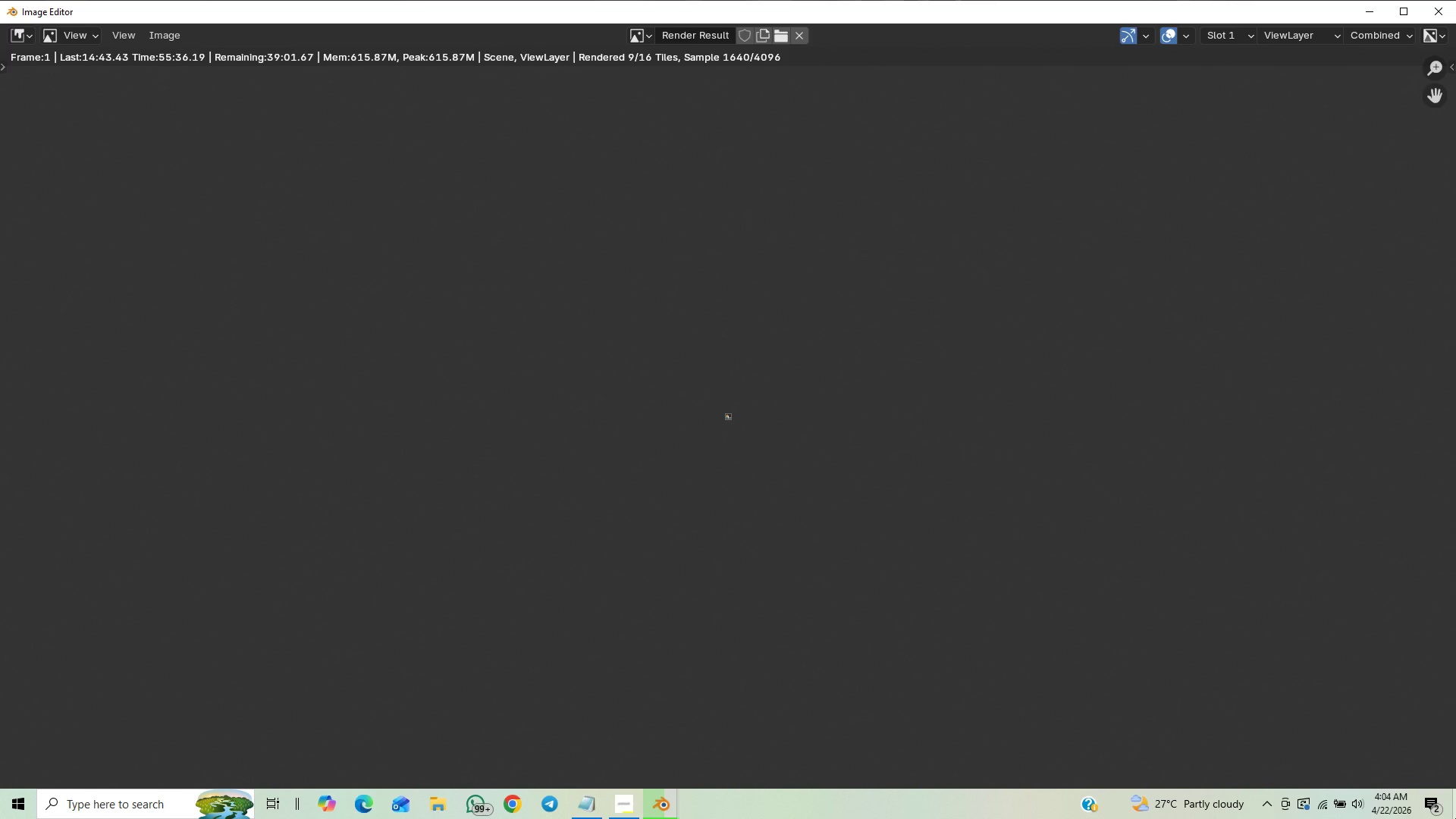 
scroll: coordinate [926, 120], scroll_direction: down, amount: 9.0
 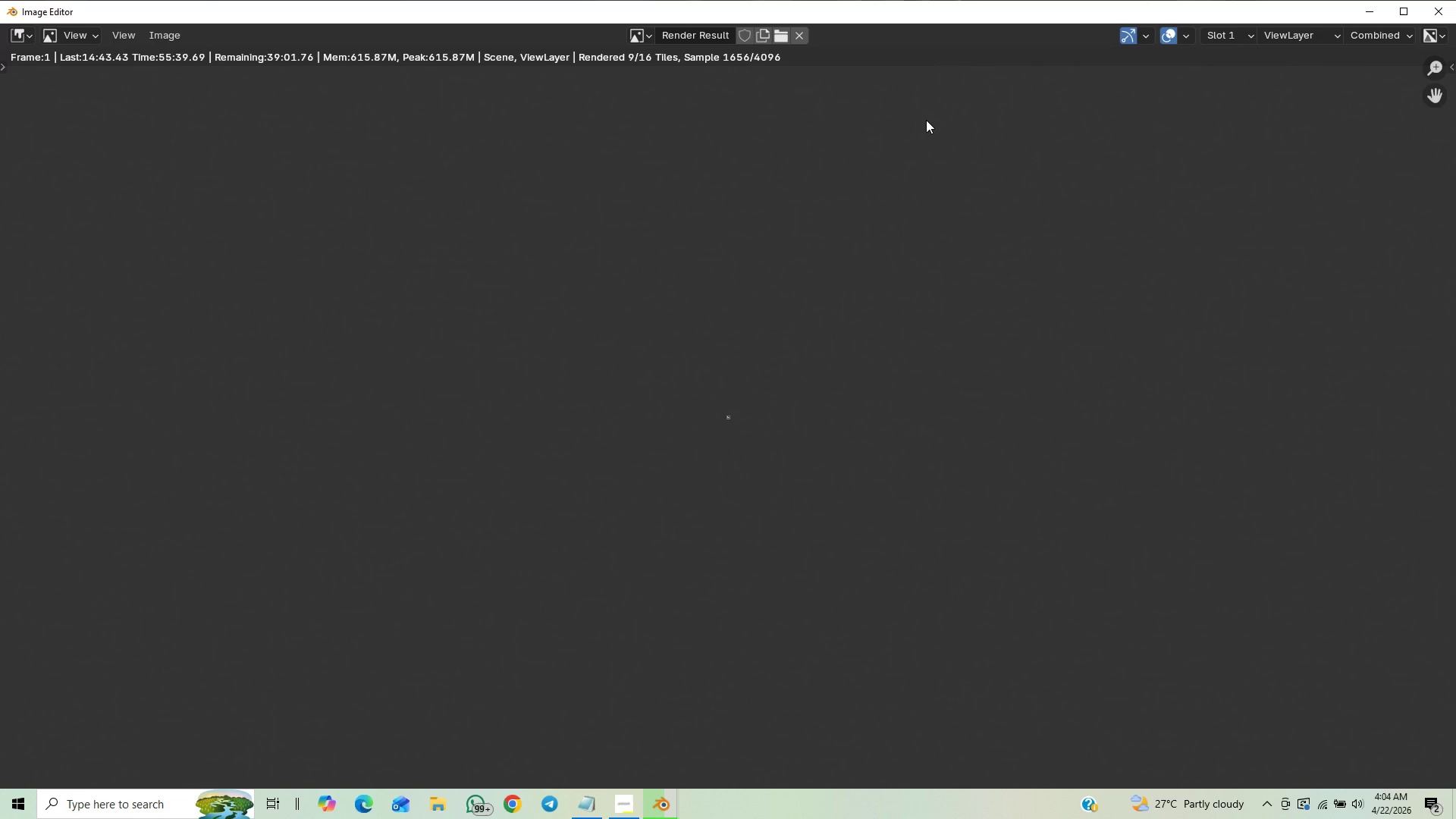 
scroll: coordinate [926, 120], scroll_direction: none, amount: 0.0
 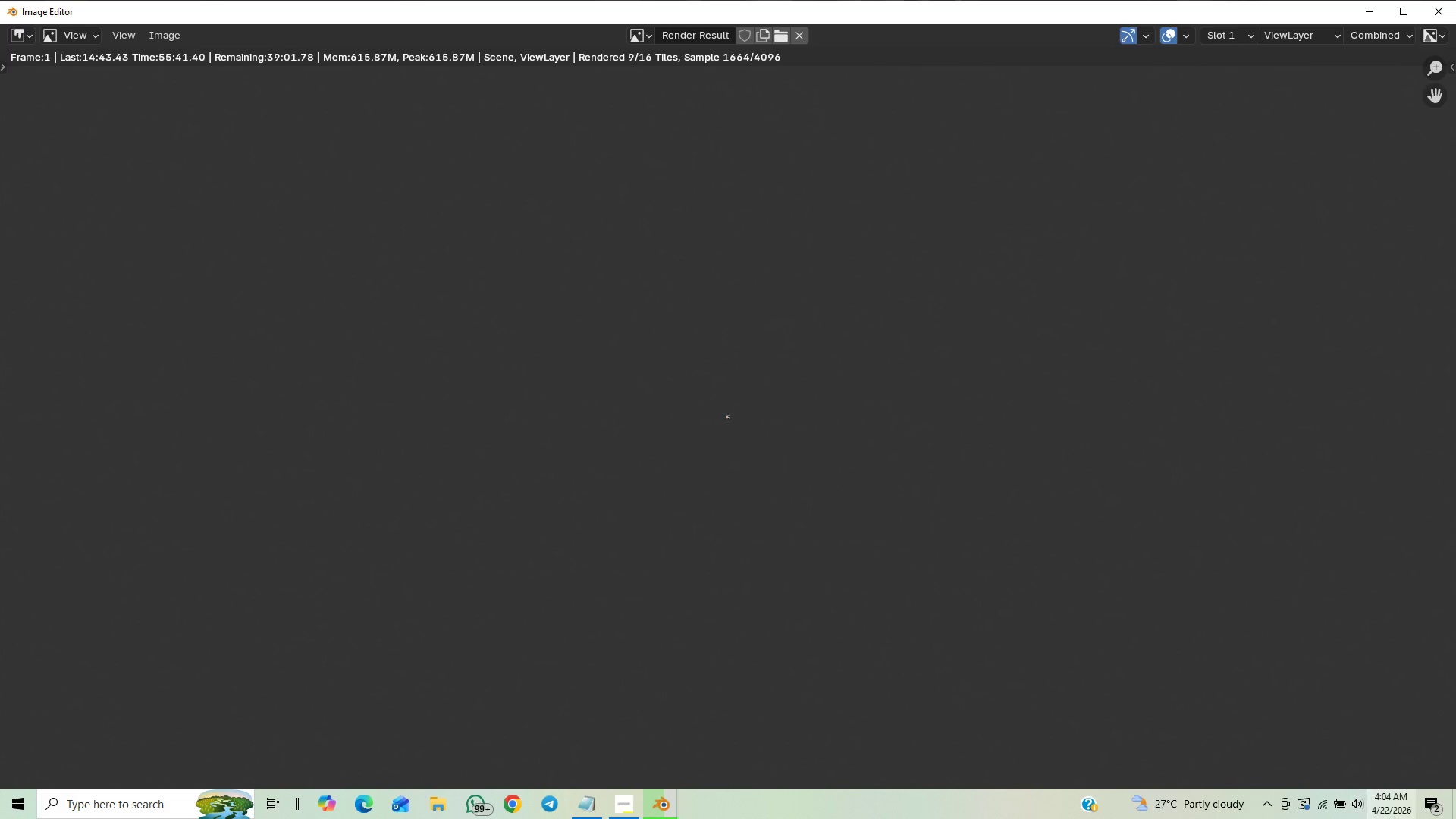 
scroll: coordinate [1326, 578], scroll_direction: up, amount: 2.0
 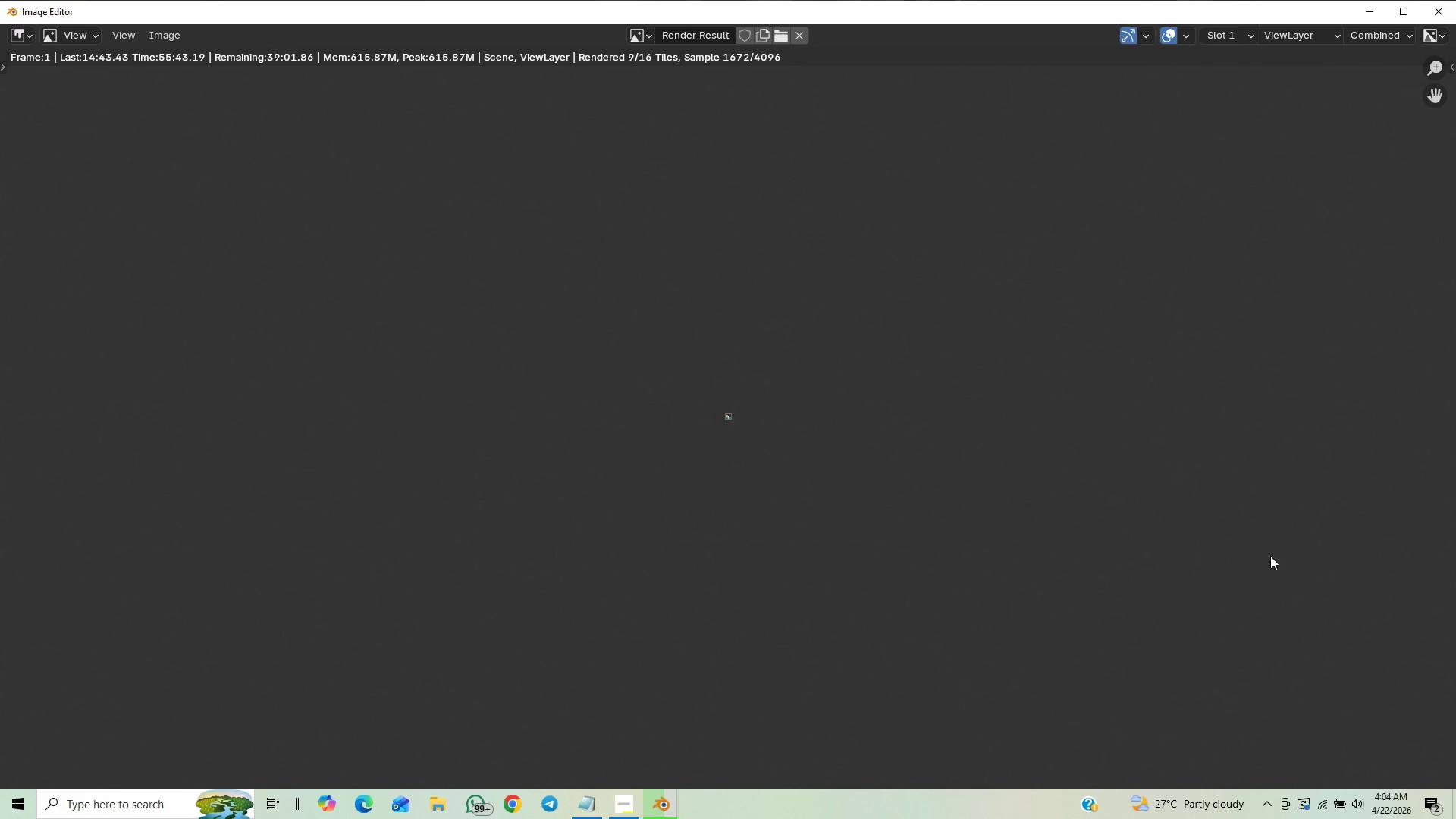 
scroll: coordinate [576, 259], scroll_direction: down, amount: 16.0
 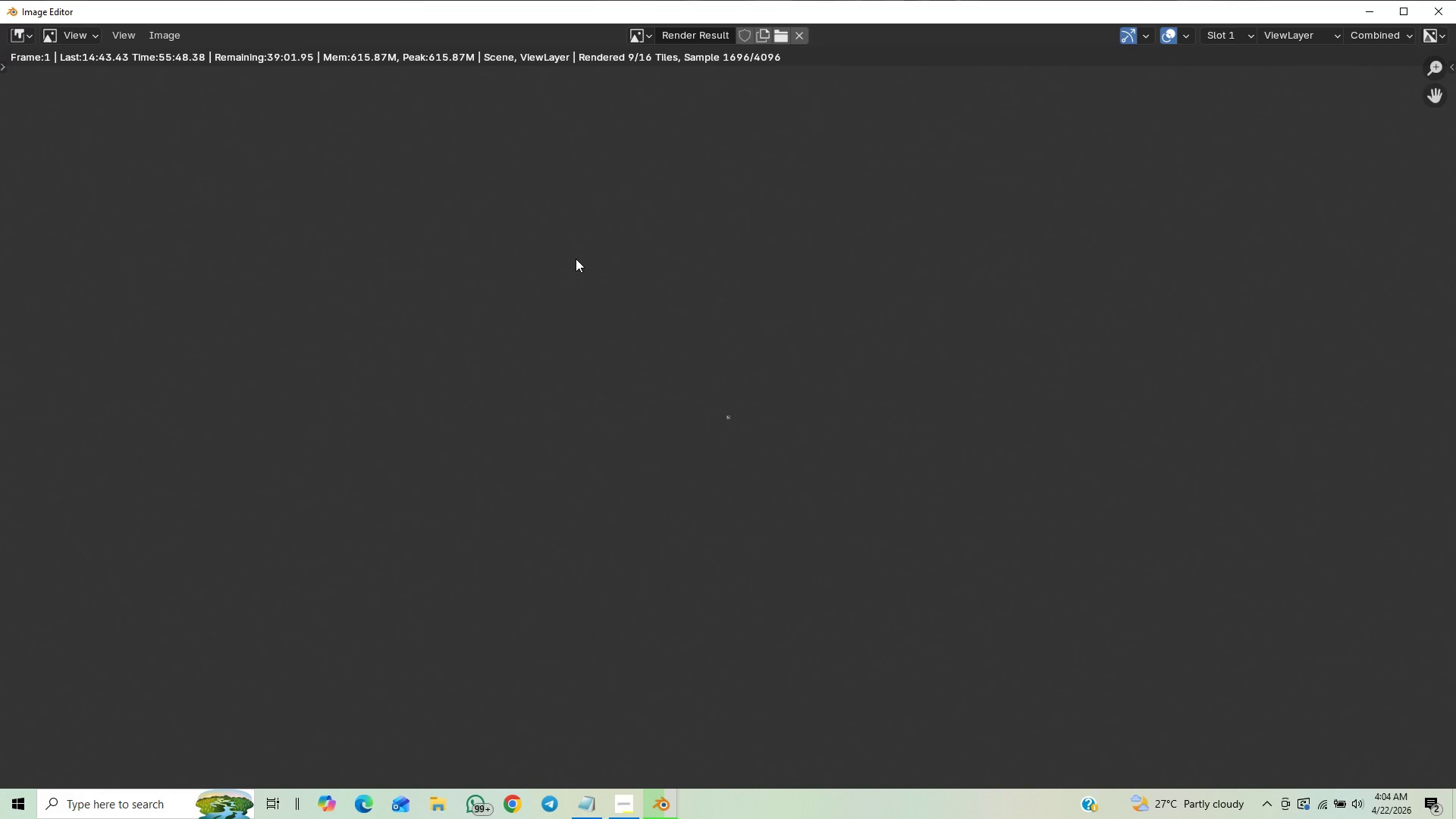 
scroll: coordinate [575, 259], scroll_direction: up, amount: 6.0
 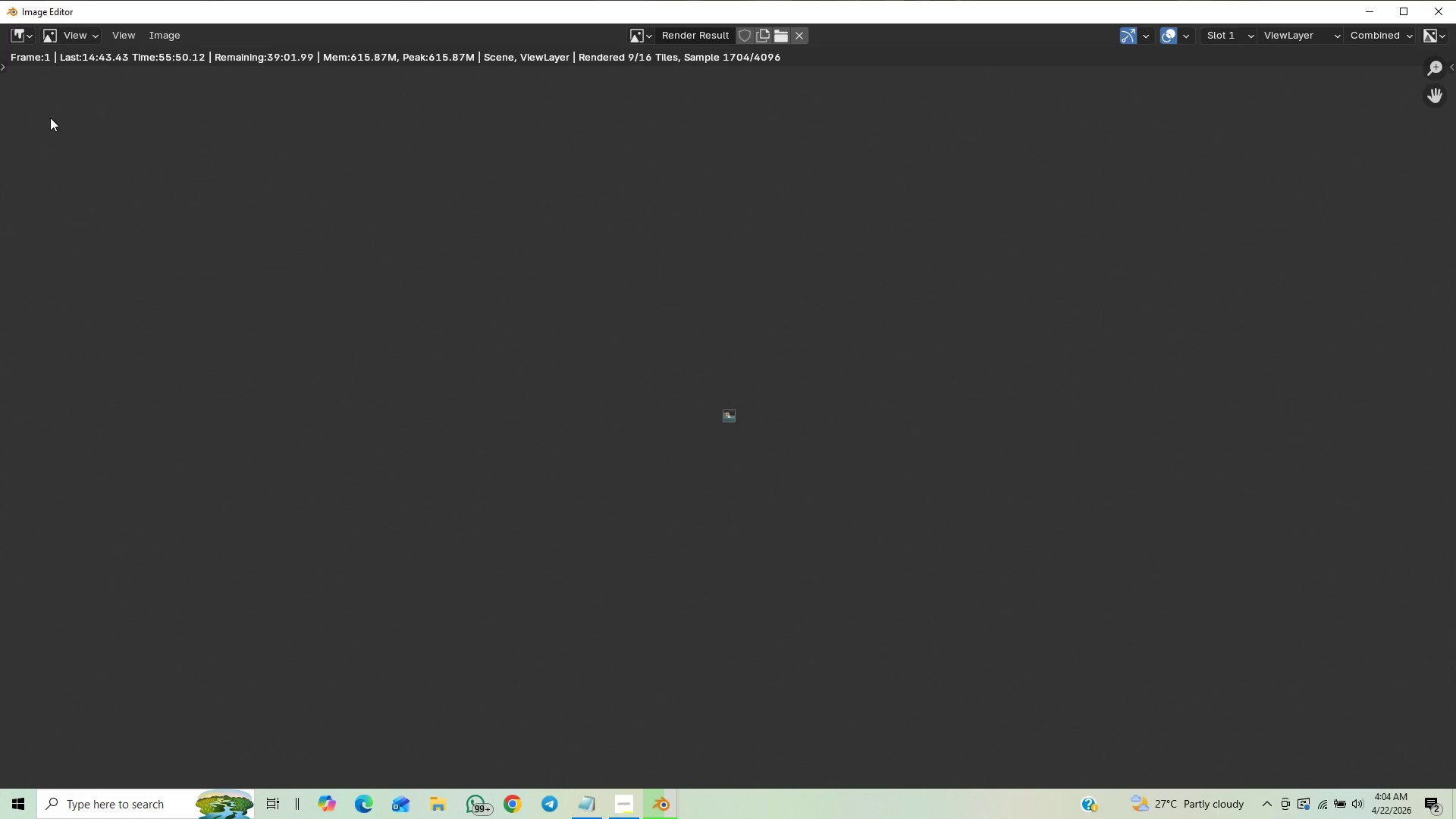 
scroll: coordinate [435, 0], scroll_direction: down, amount: 10.0
 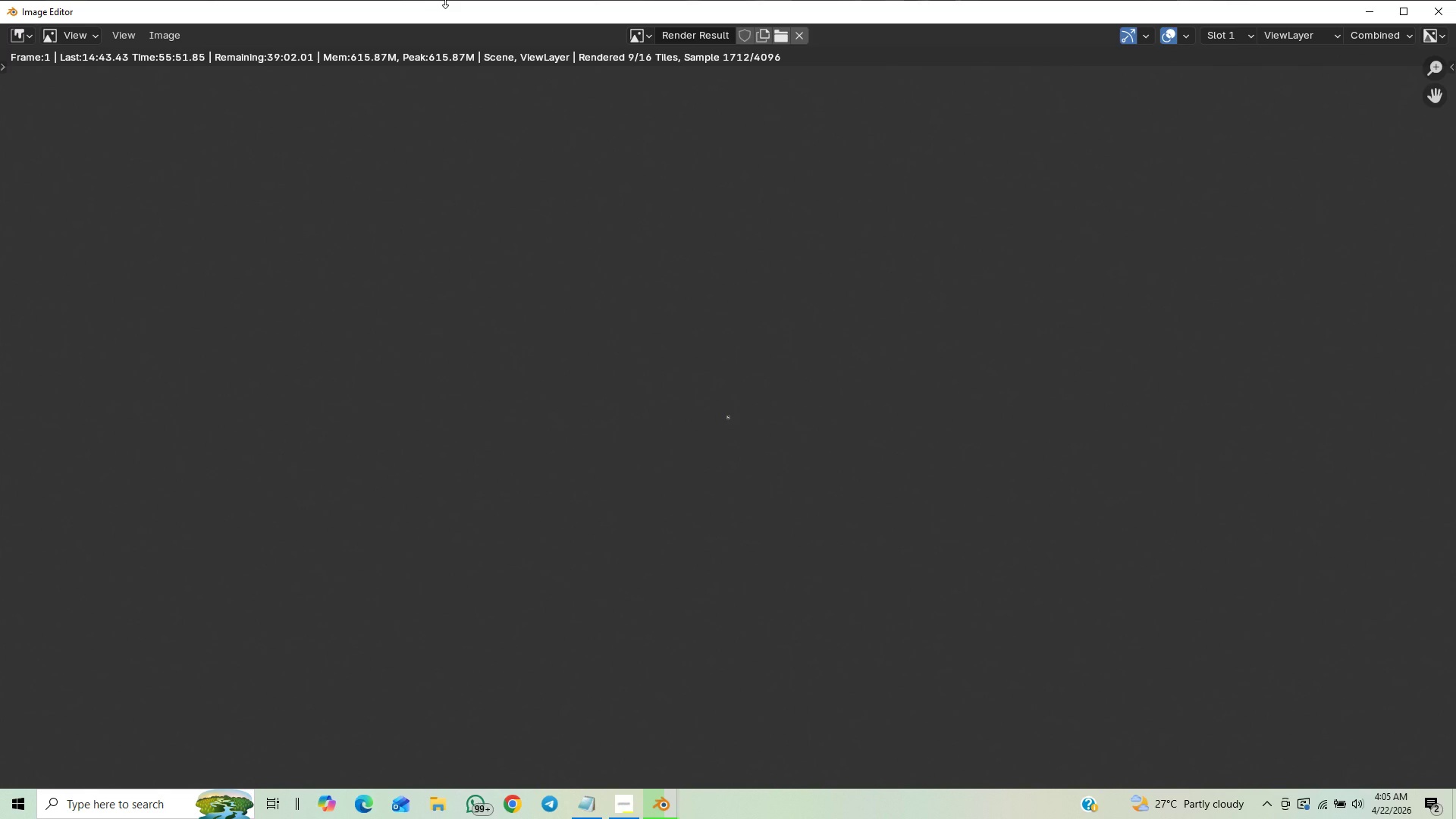 
scroll: coordinate [445, 0], scroll_direction: up, amount: 6.0
 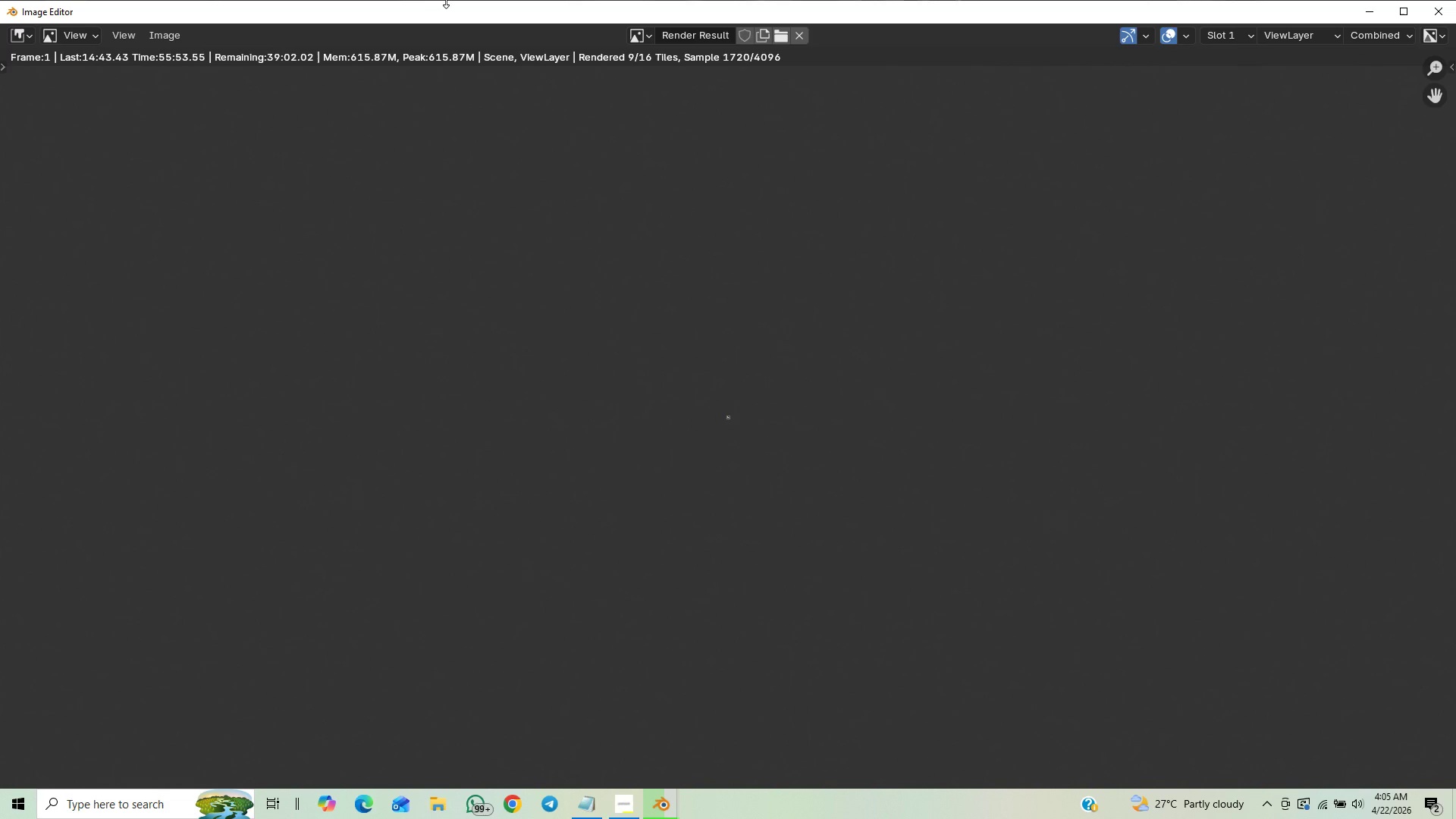 
scroll: coordinate [446, 0], scroll_direction: down, amount: 2.0
 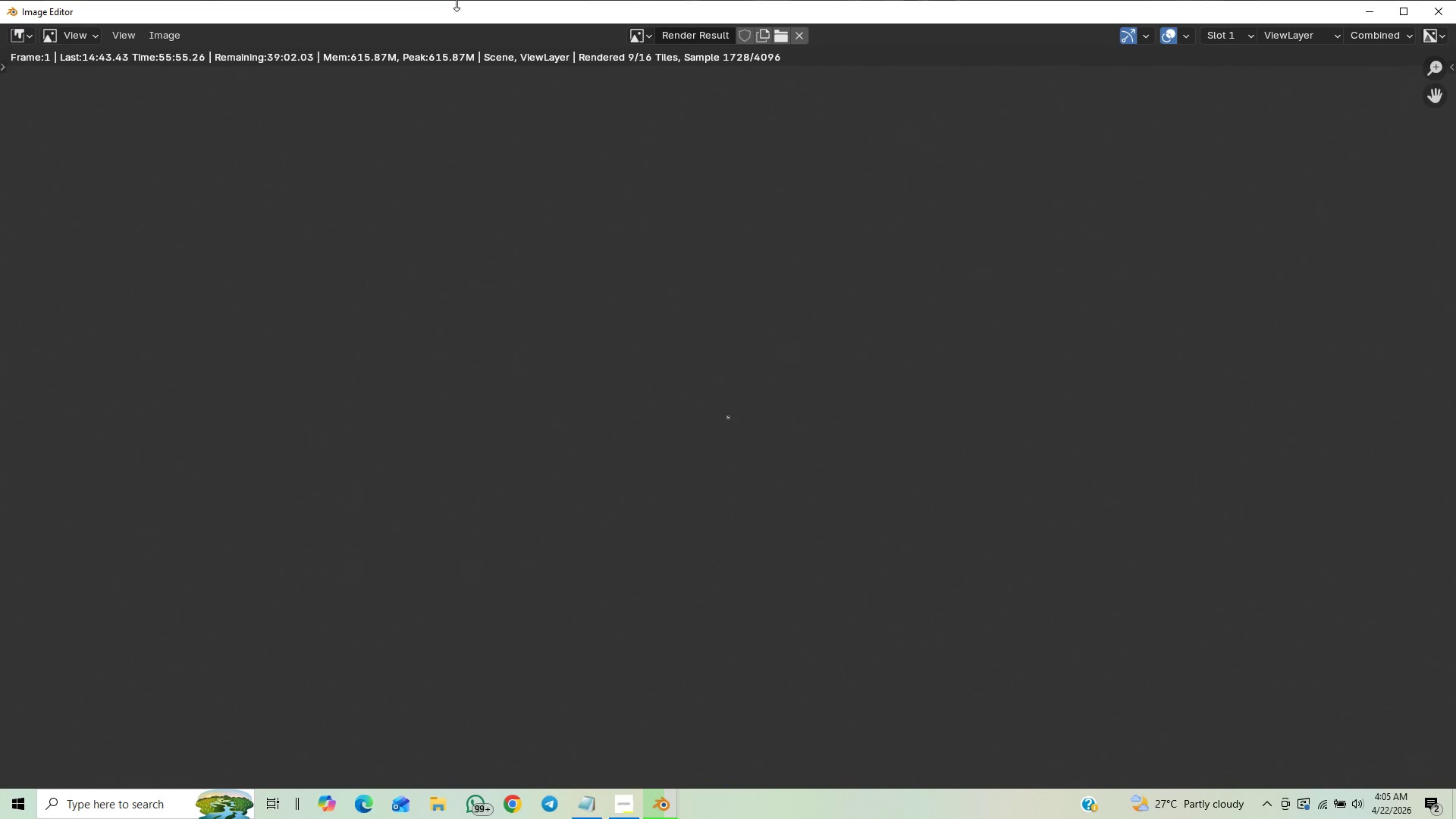 
scroll: coordinate [450, 10], scroll_direction: up, amount: 2.0
 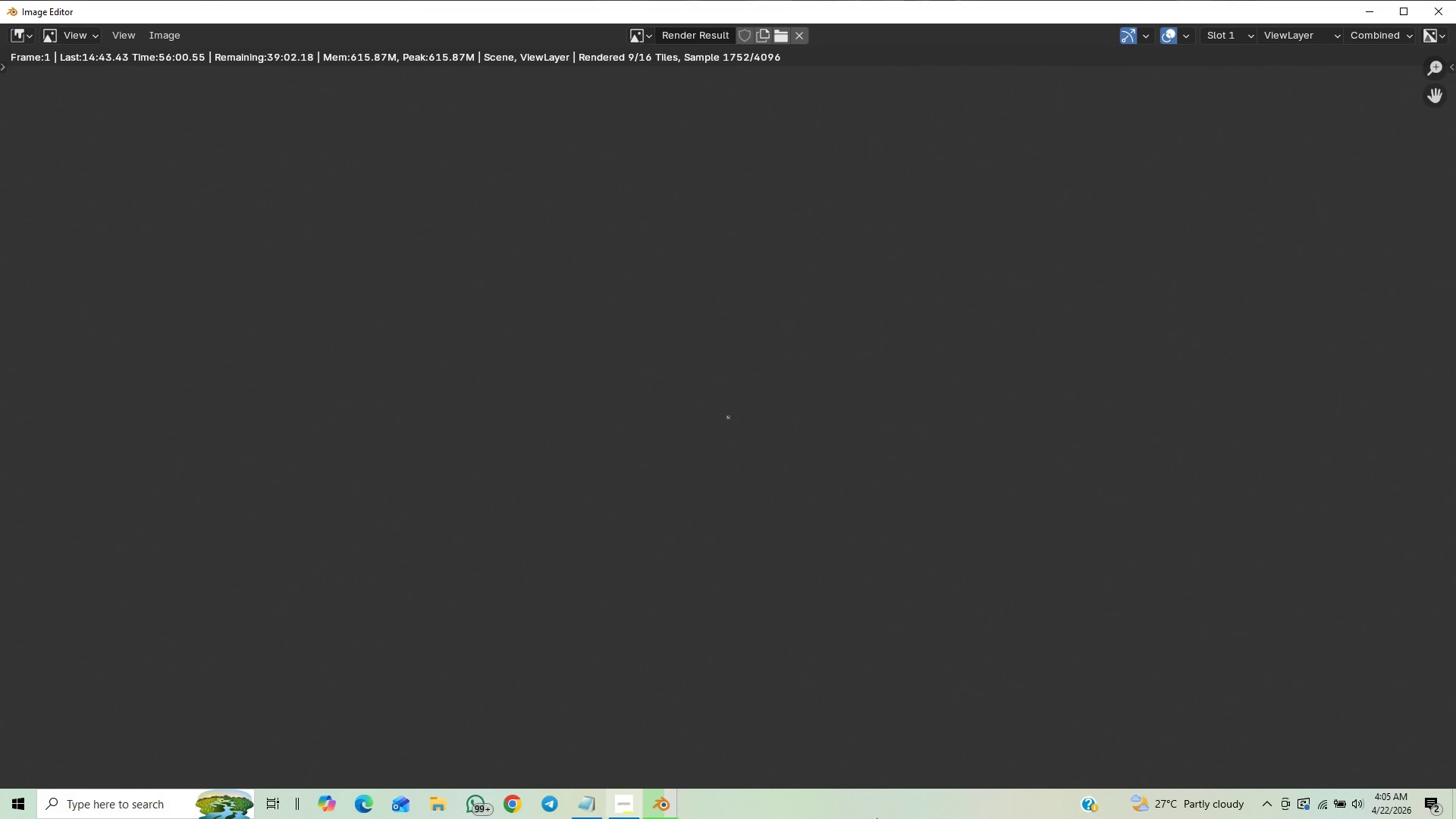 
wait(7.33)
 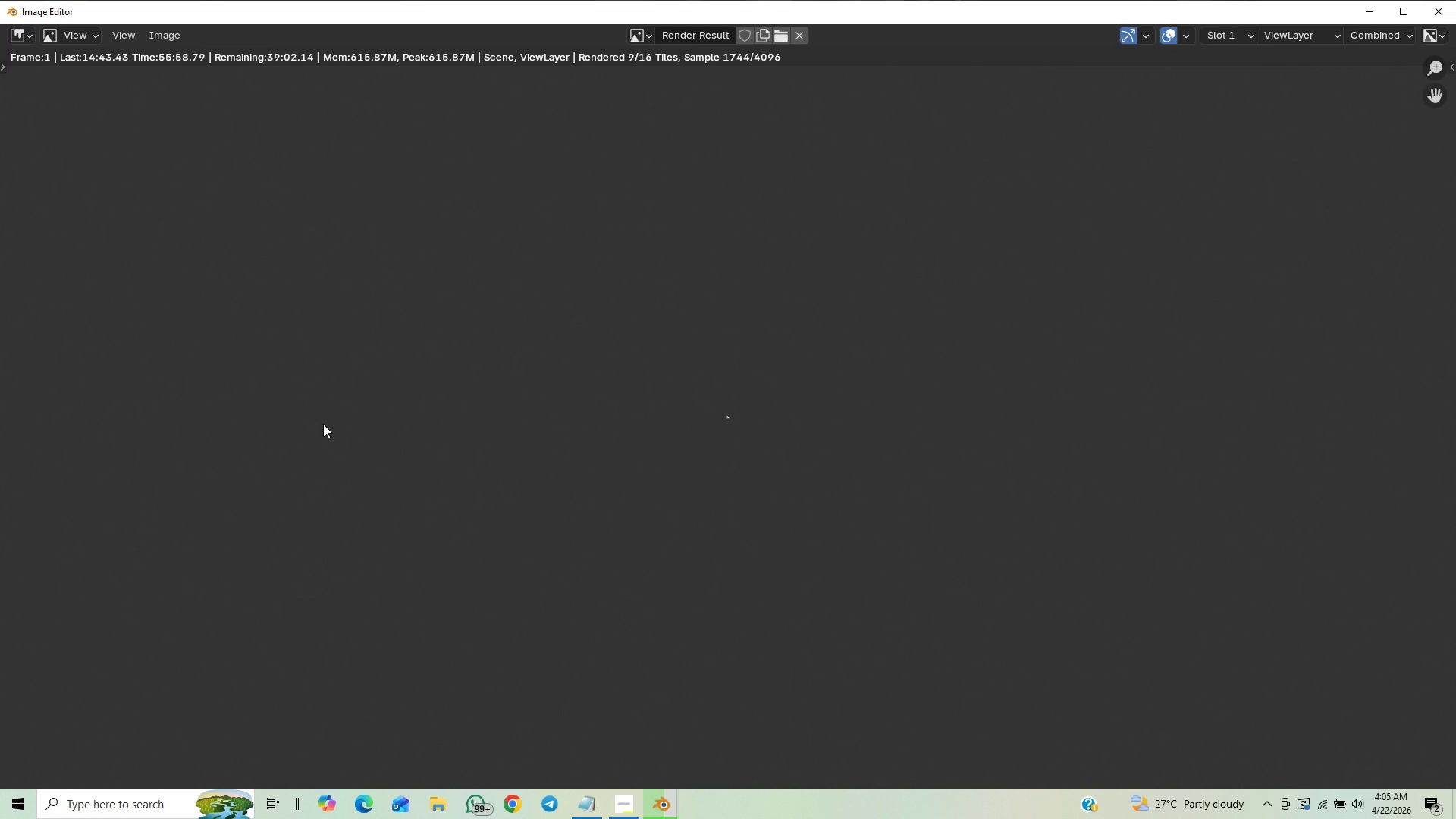 
scroll: coordinate [0, 0], scroll_direction: down, amount: 4.0
 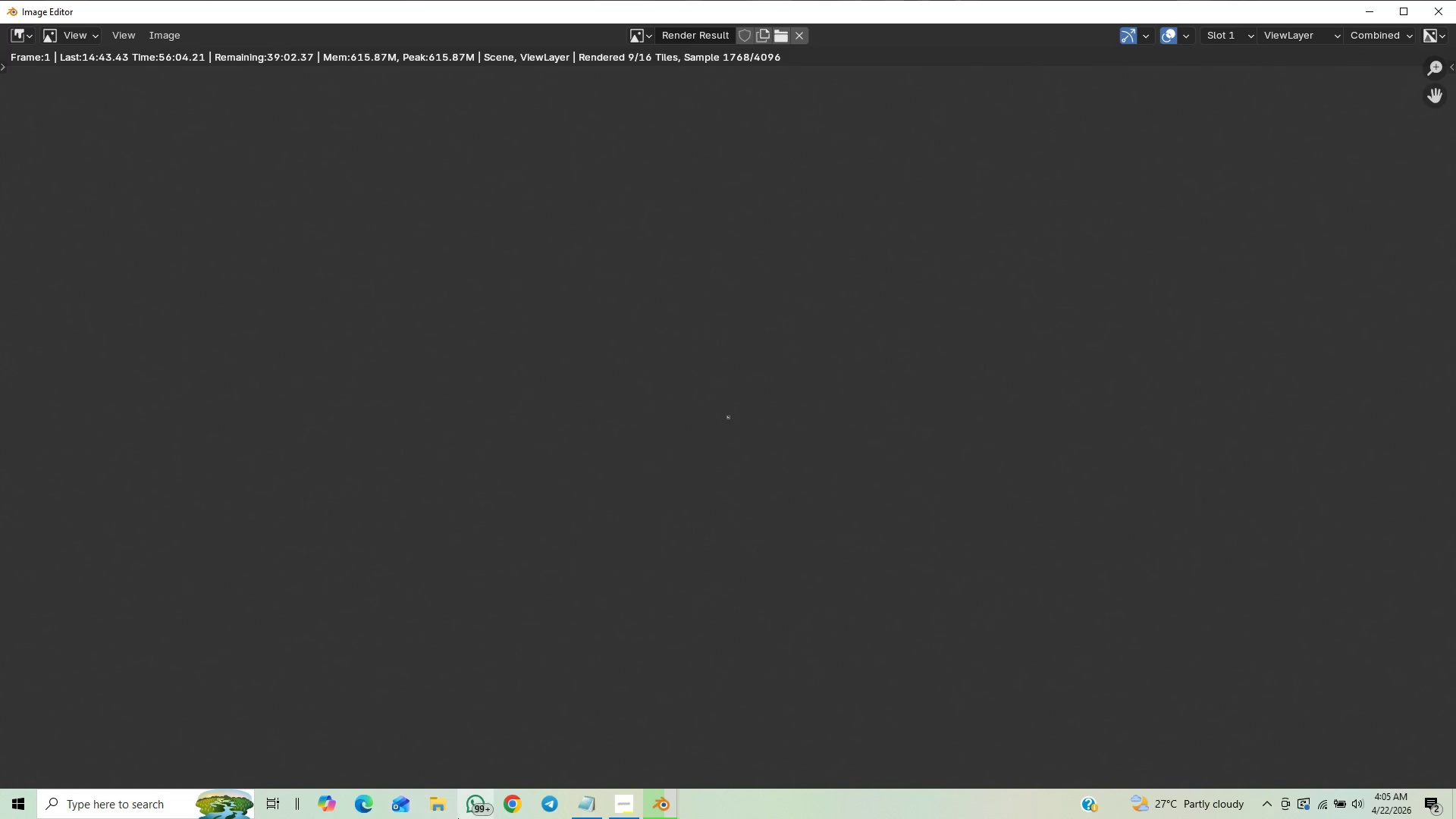 
scroll: coordinate [378, 0], scroll_direction: up, amount: 4.0
 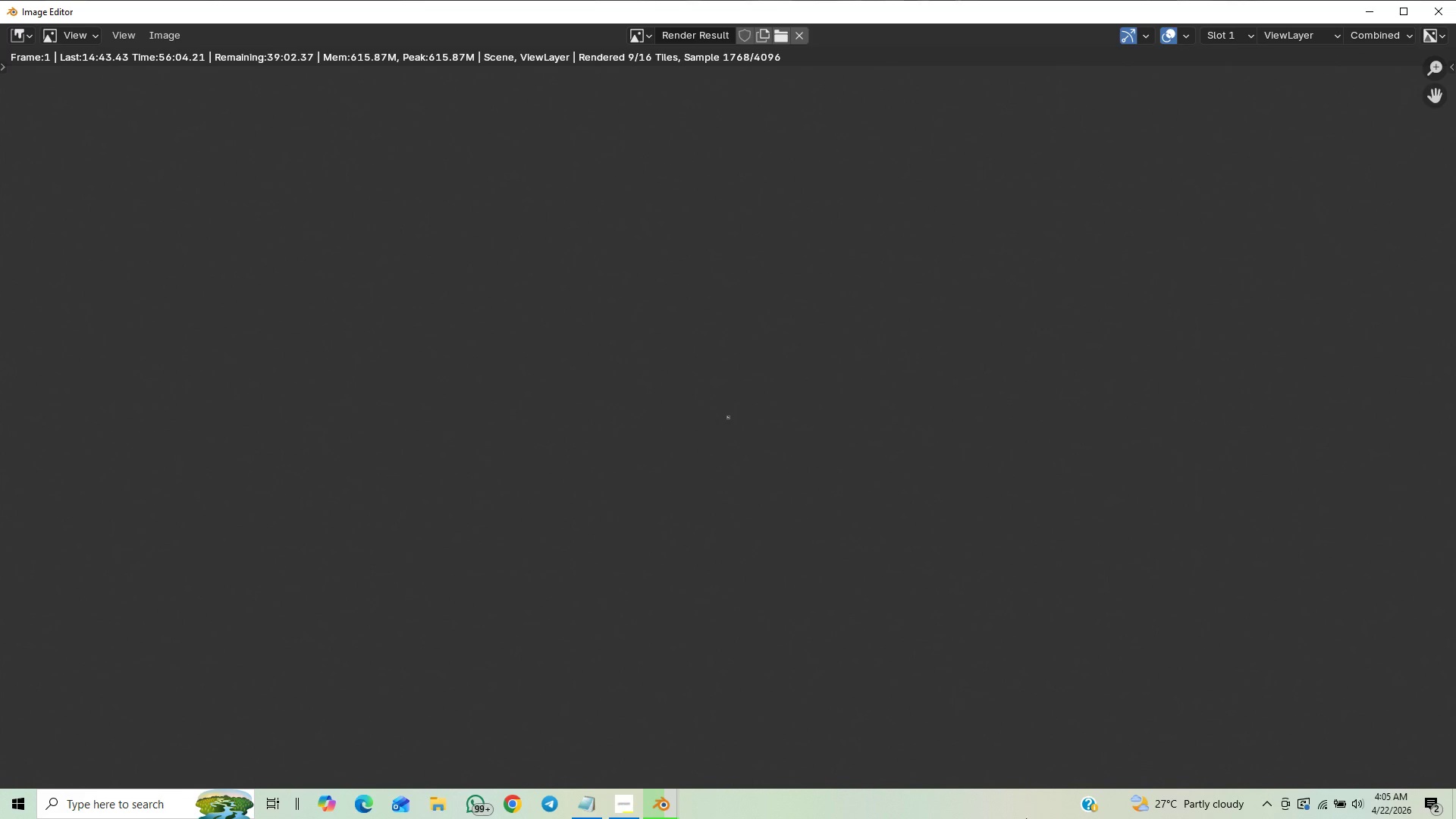 
scroll: coordinate [1163, 818], scroll_direction: down, amount: 10.0
 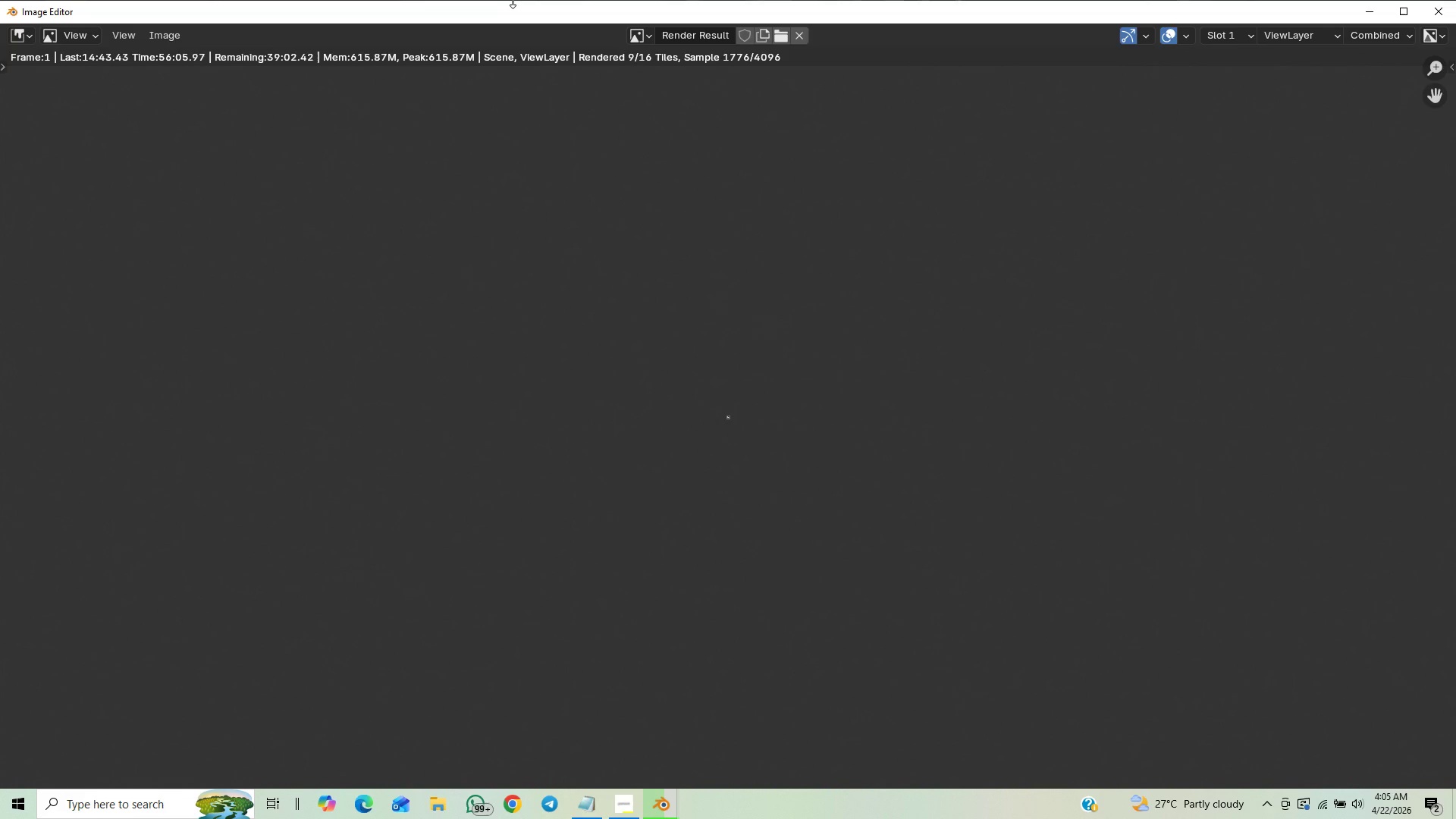 
scroll: coordinate [512, 0], scroll_direction: up, amount: 9.0
 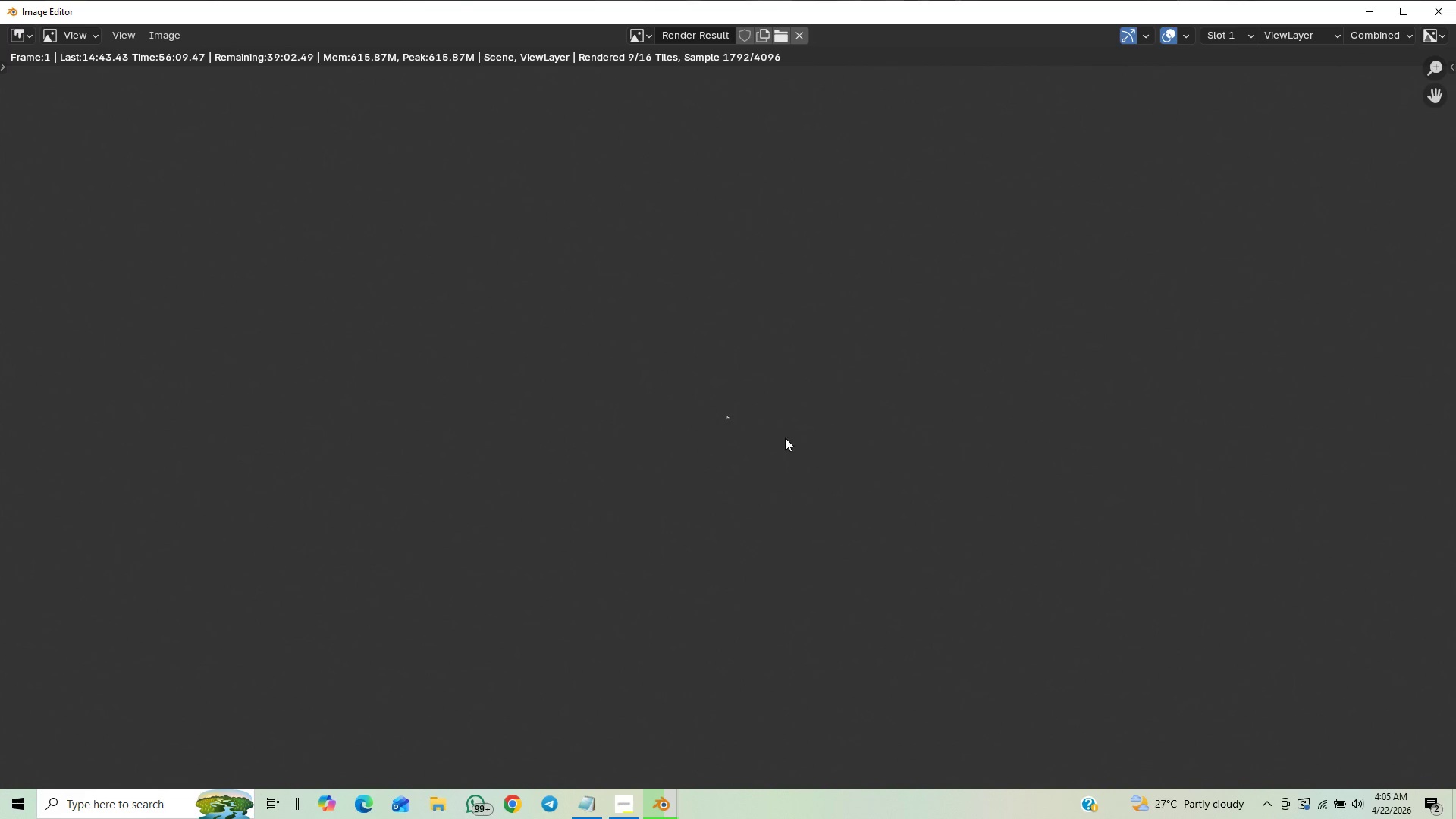 
scroll: coordinate [421, 0], scroll_direction: down, amount: 2.0
 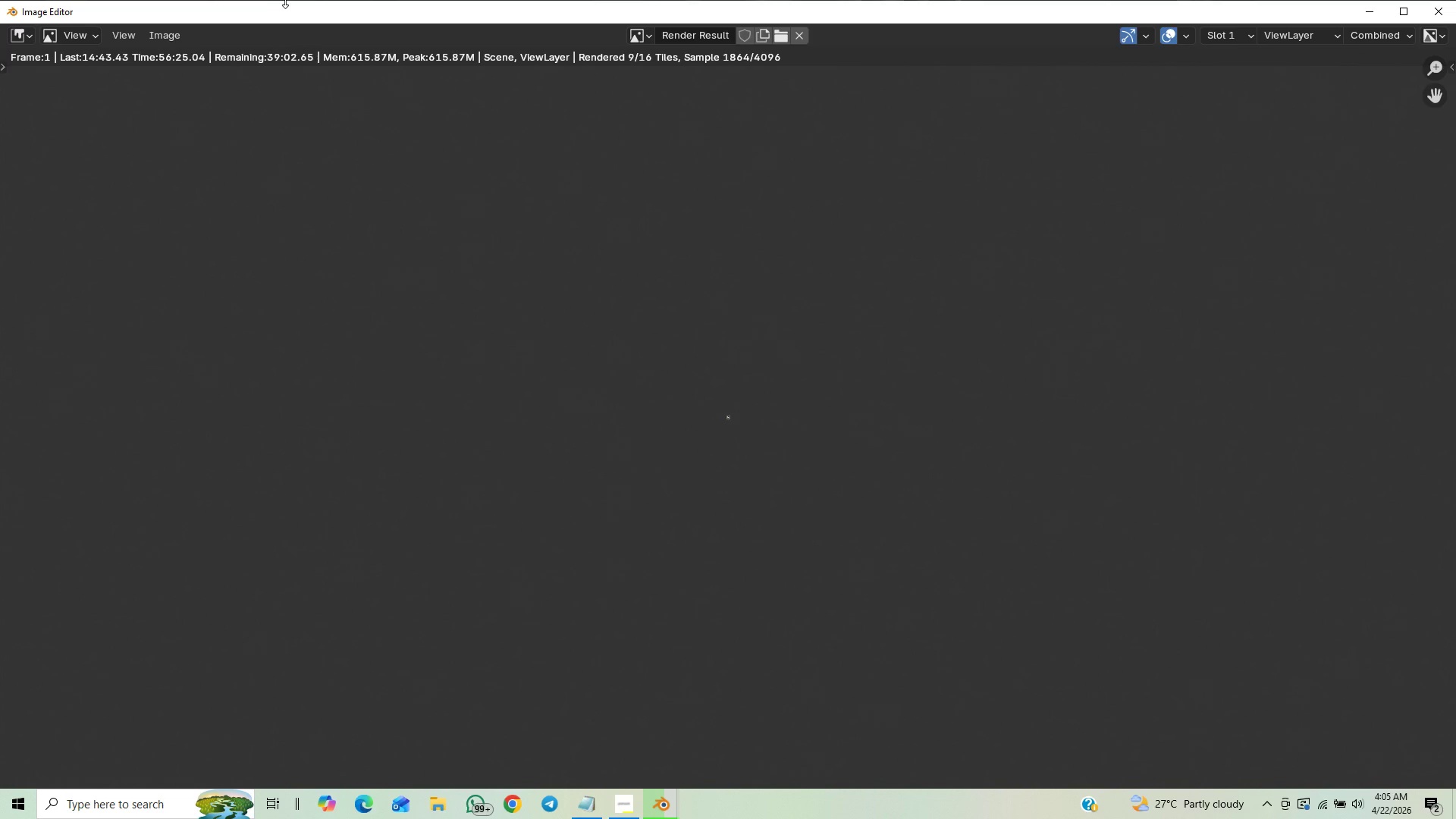 
wait(20.78)
 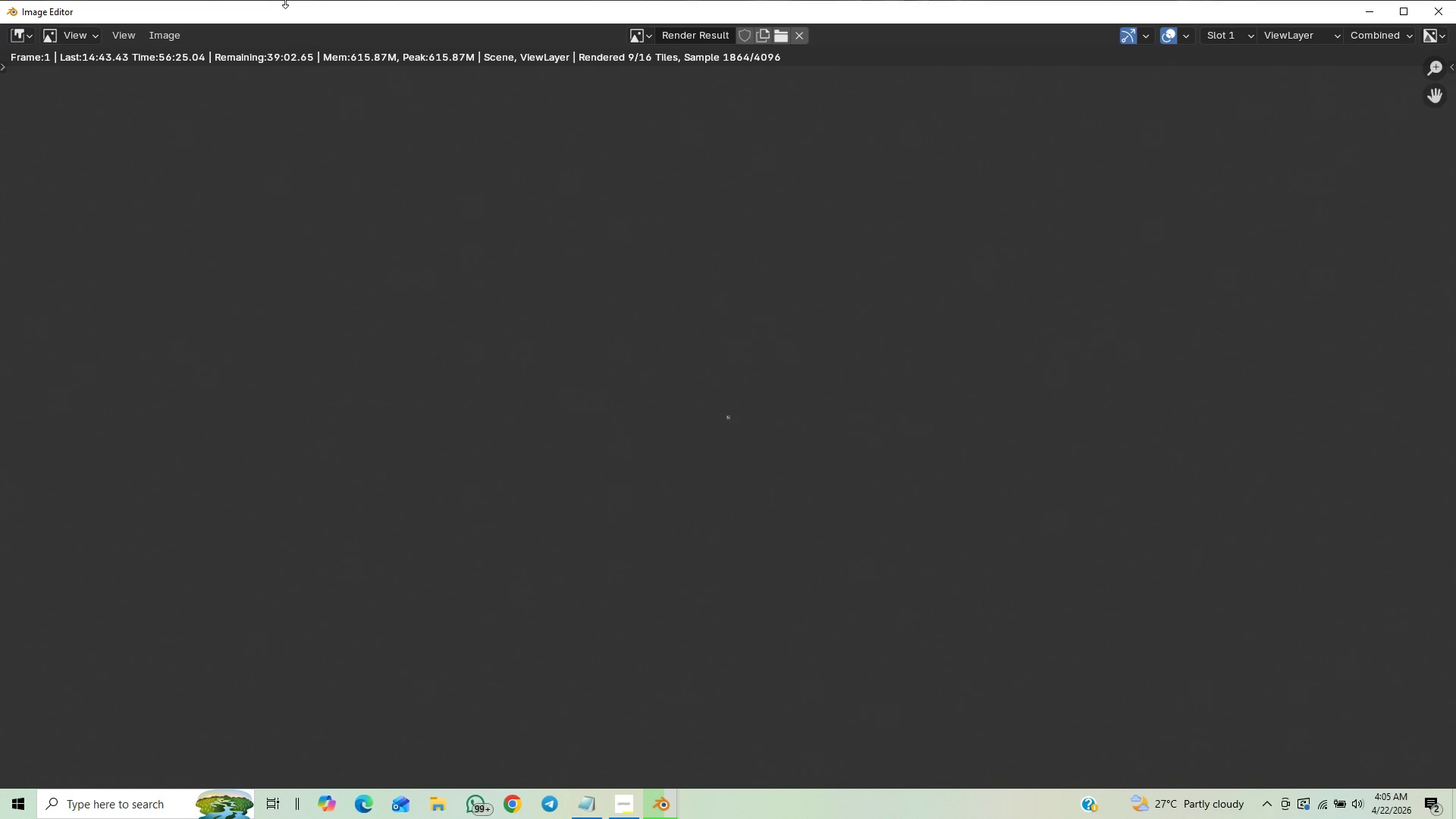 
scroll: coordinate [1344, 807], scroll_direction: up, amount: 2.0
 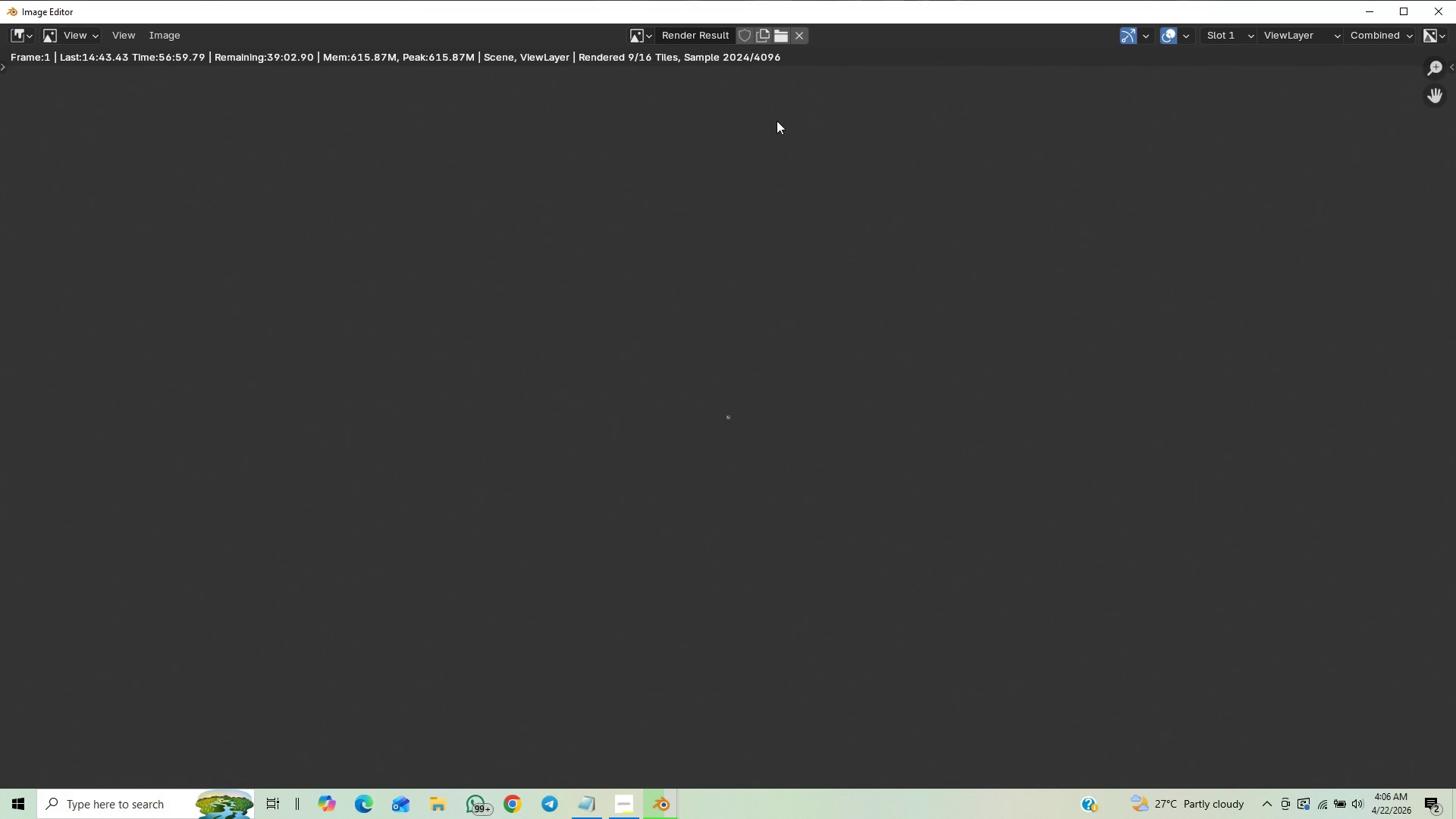 
wait(34.5)
 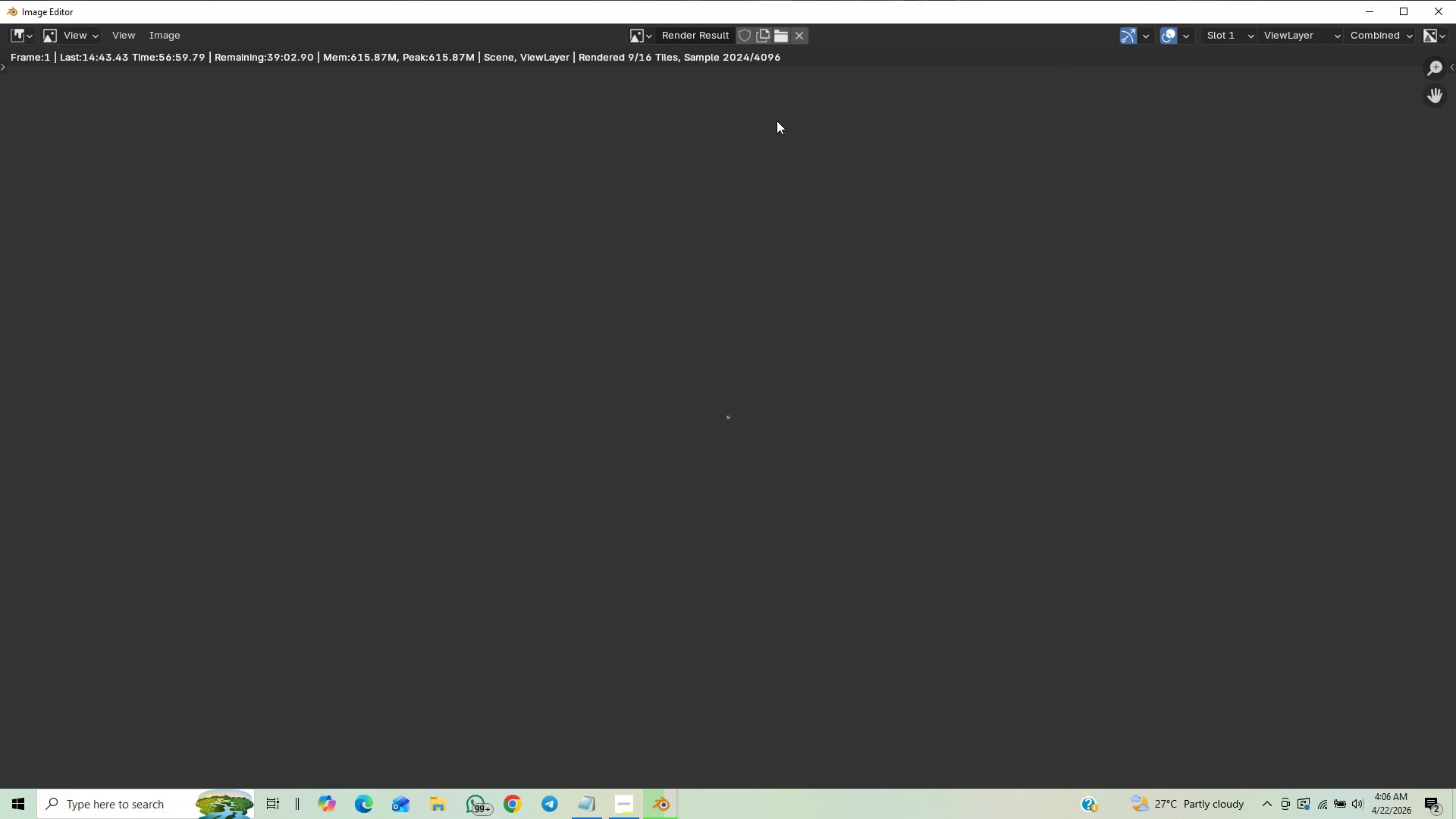 
scroll: coordinate [1276, 72], scroll_direction: up, amount: 5.0
 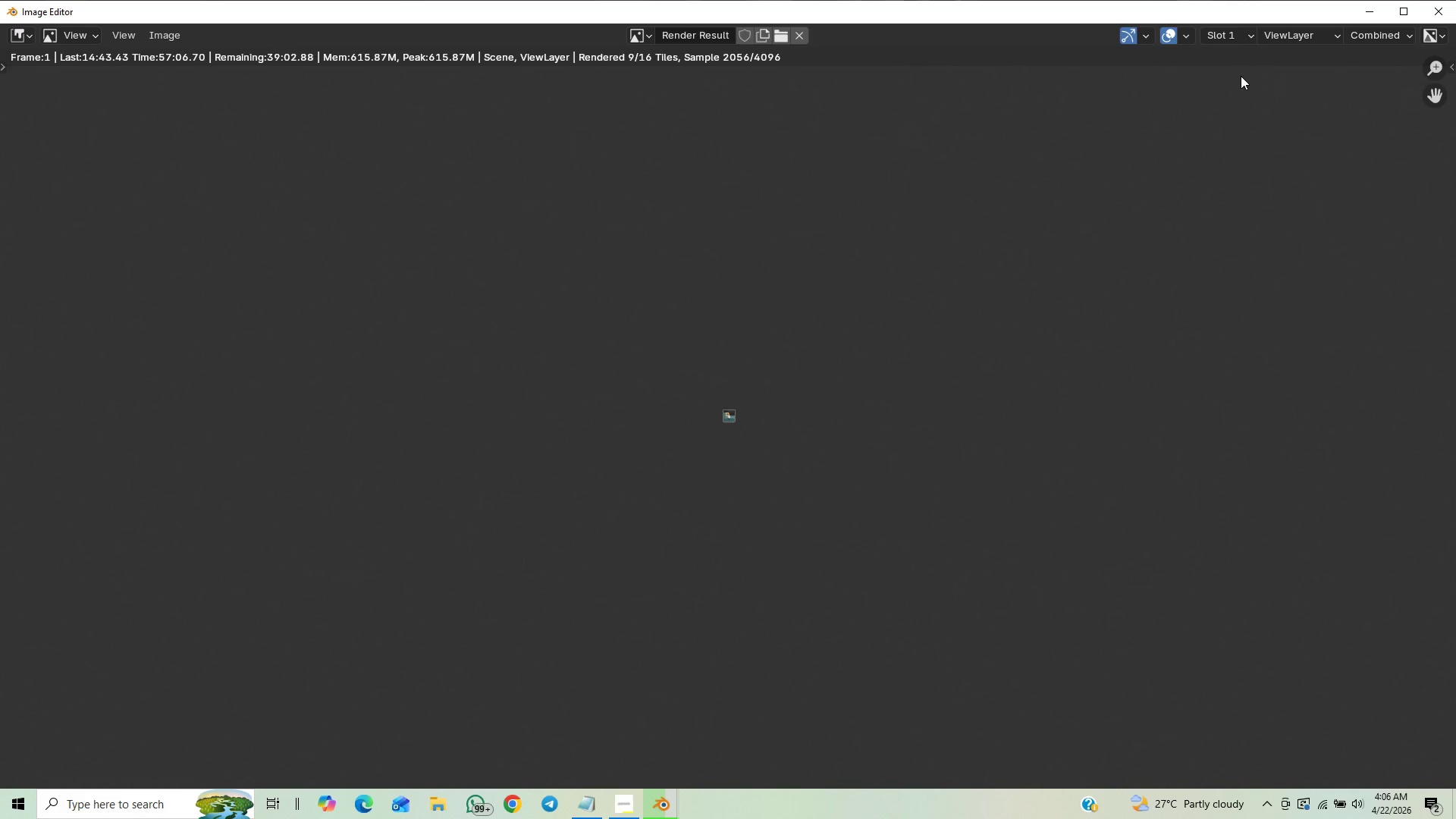 
scroll: coordinate [1241, 76], scroll_direction: down, amount: 2.0
 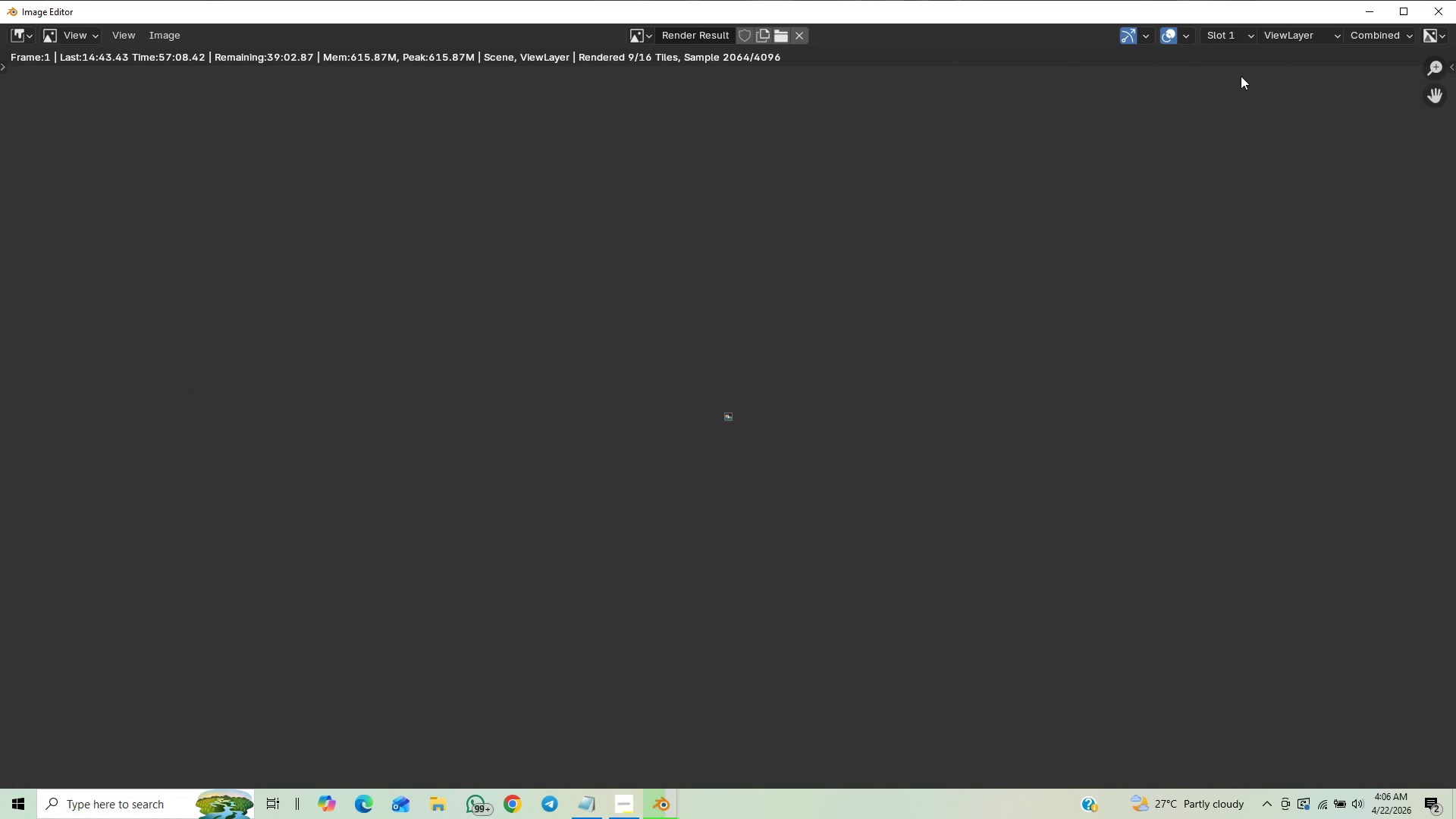 
scroll: coordinate [1455, 0], scroll_direction: up, amount: 3.0
 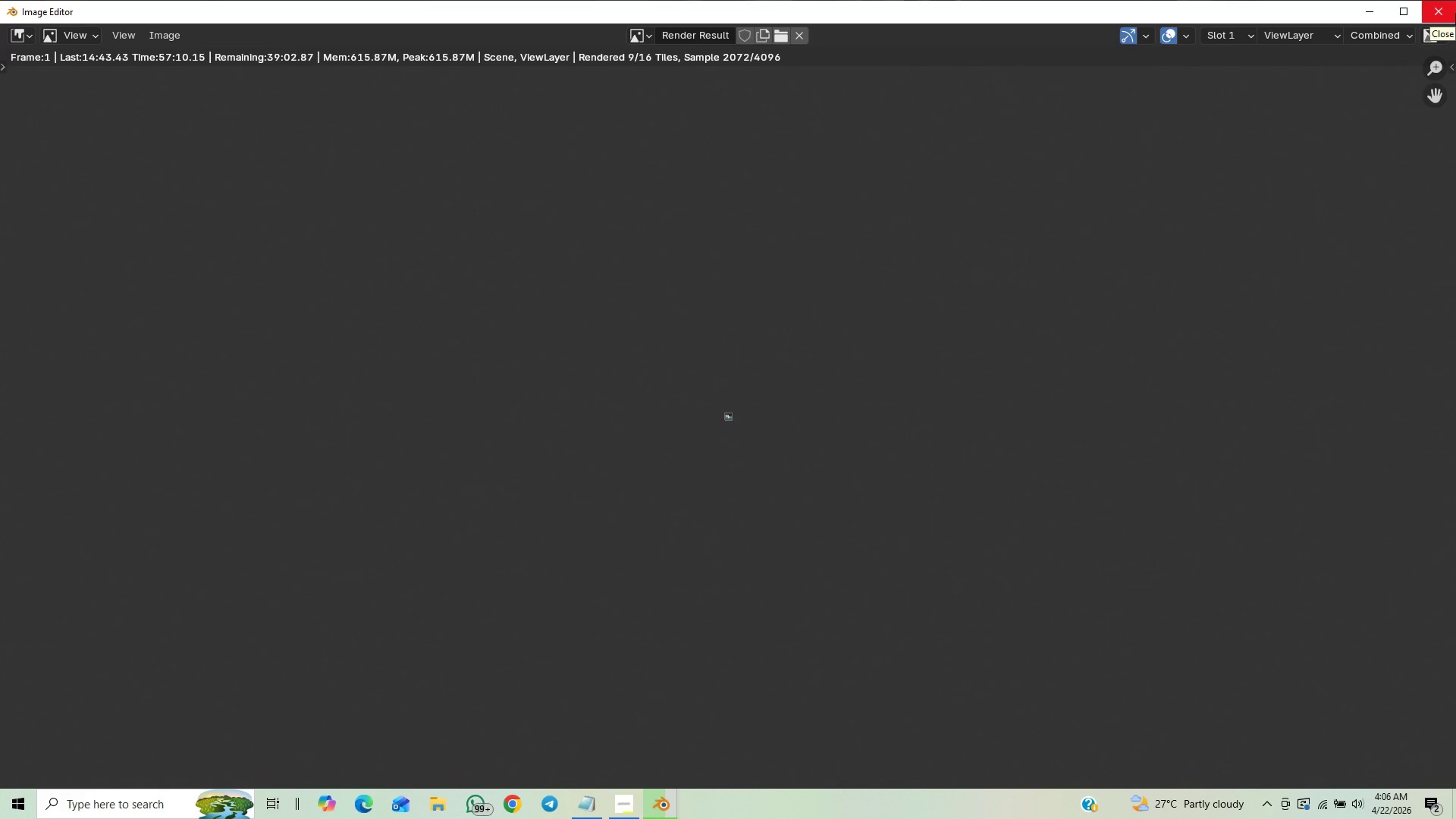 
scroll: coordinate [1455, 2], scroll_direction: down, amount: 18.0
 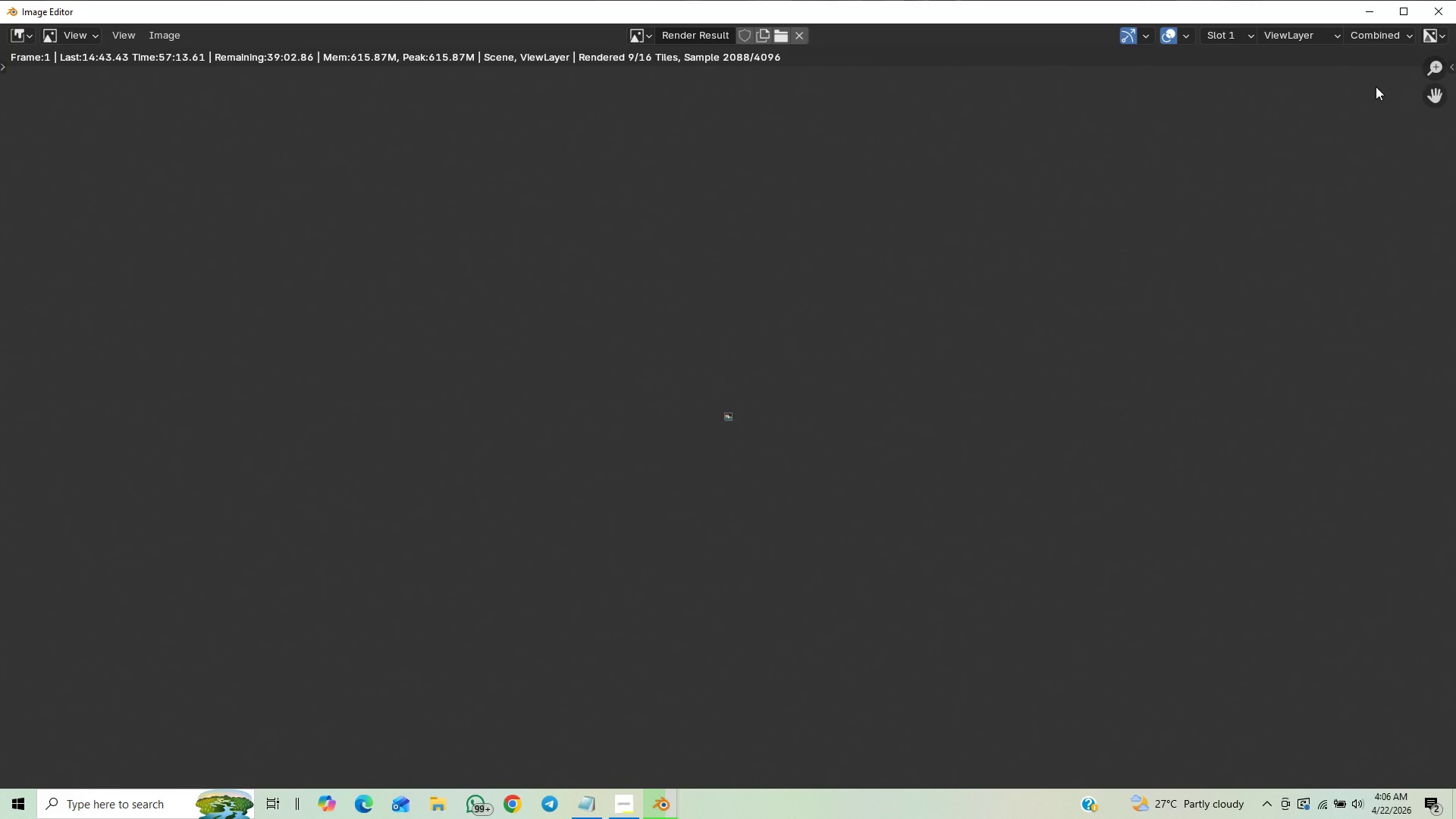 
scroll: coordinate [961, 386], scroll_direction: up, amount: 21.0
 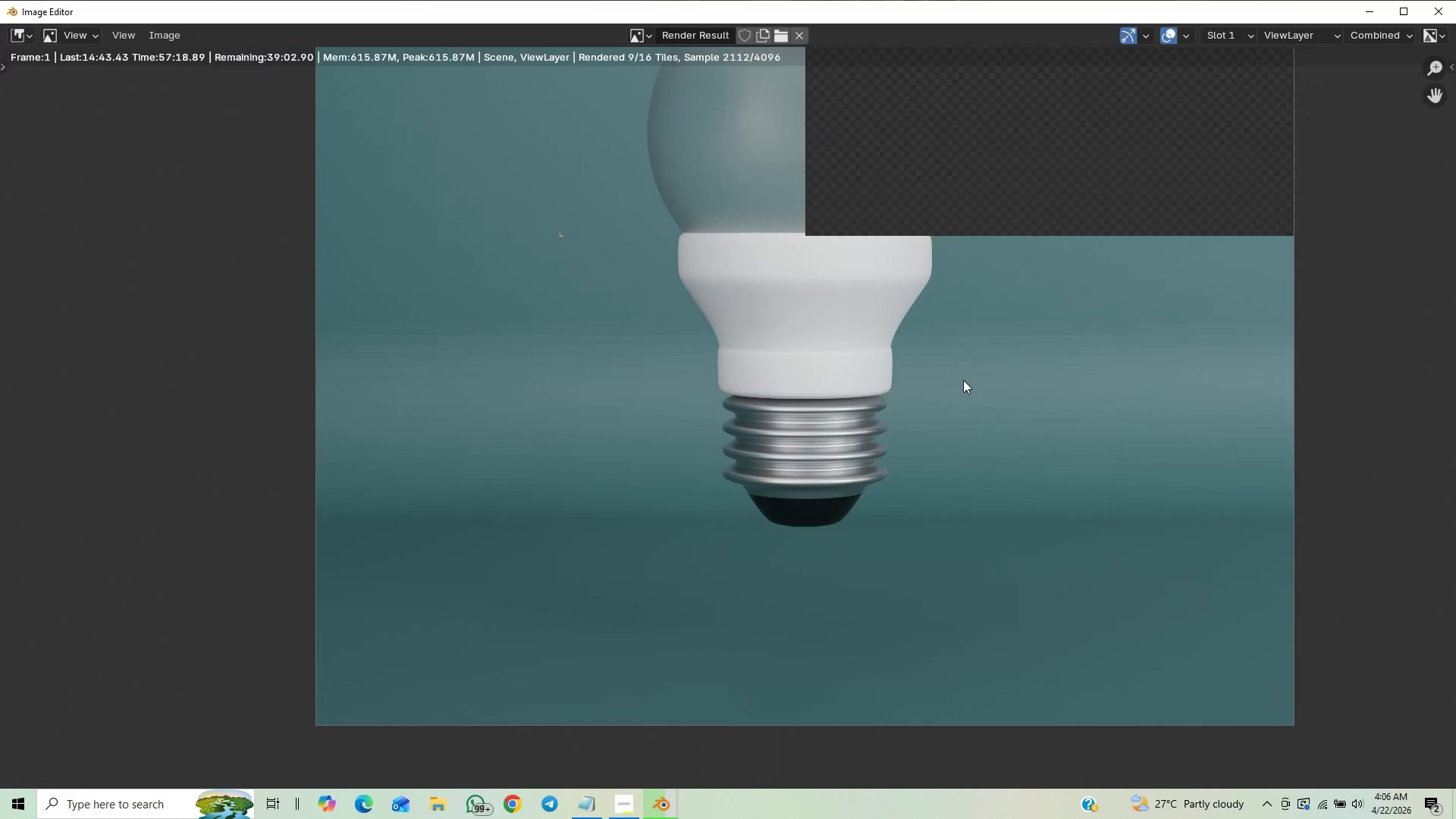 
scroll: coordinate [962, 380], scroll_direction: down, amount: 8.0
 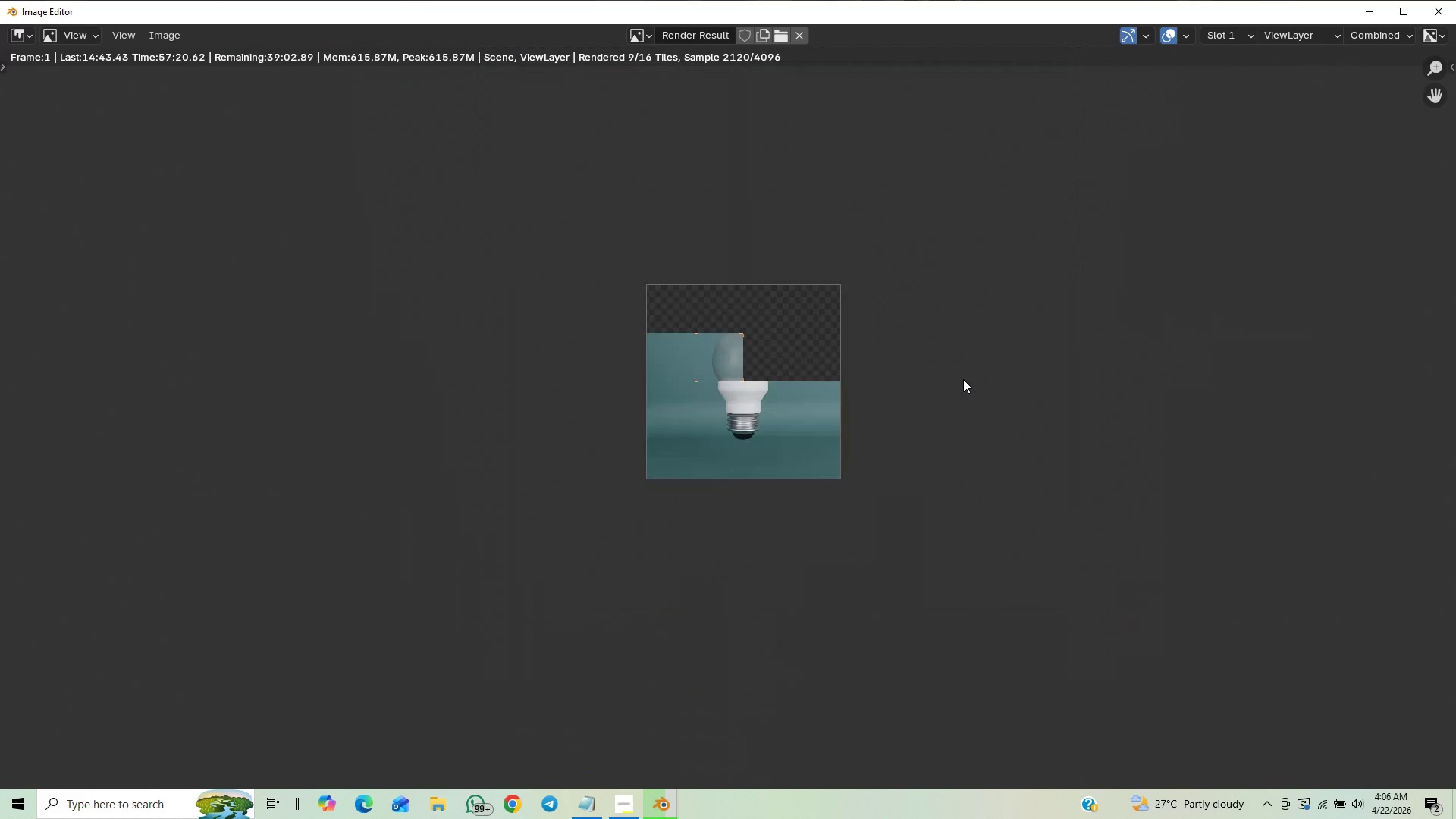 
scroll: coordinate [963, 379], scroll_direction: up, amount: 3.0